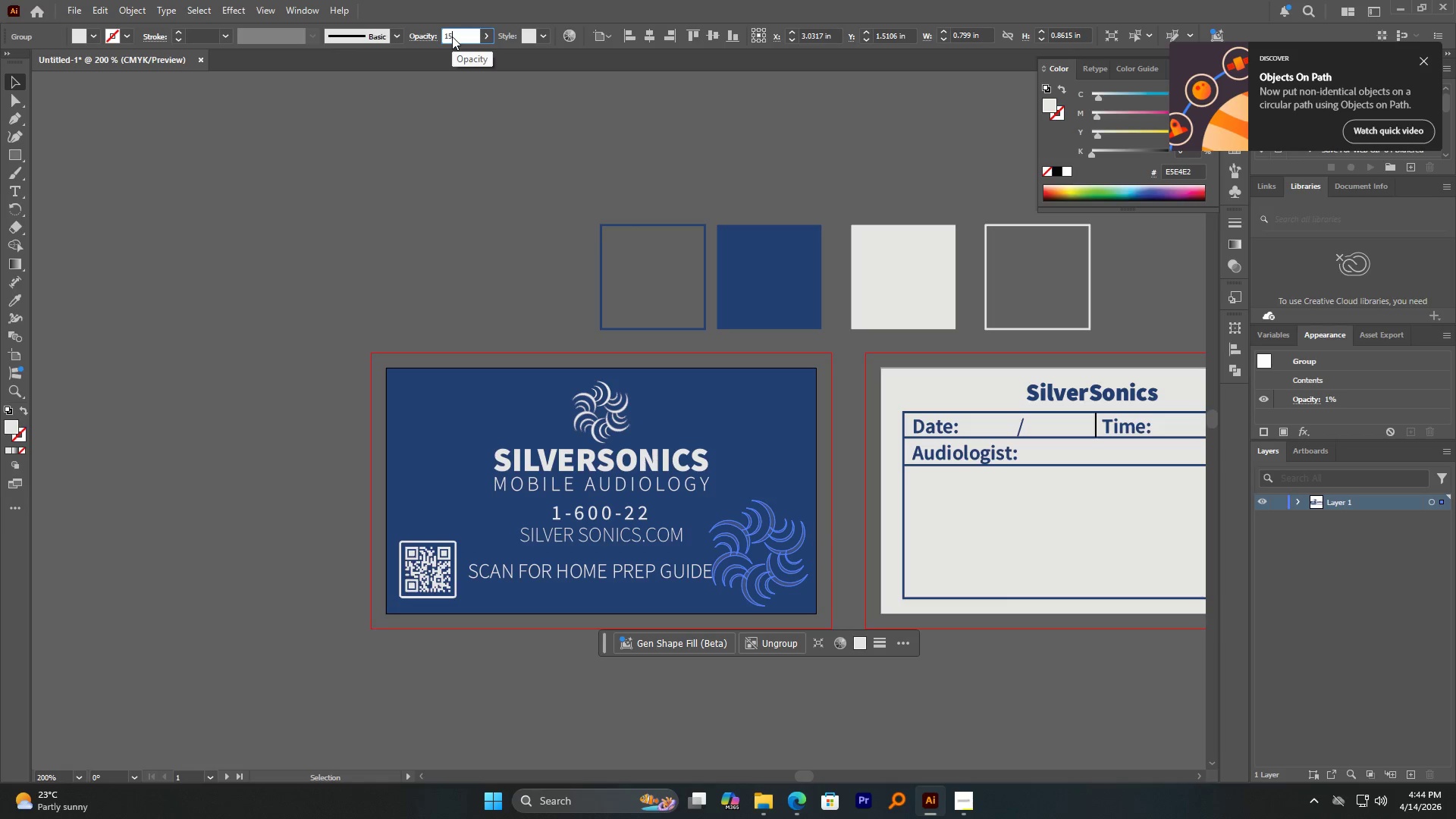 
key(NumpadEnter)
 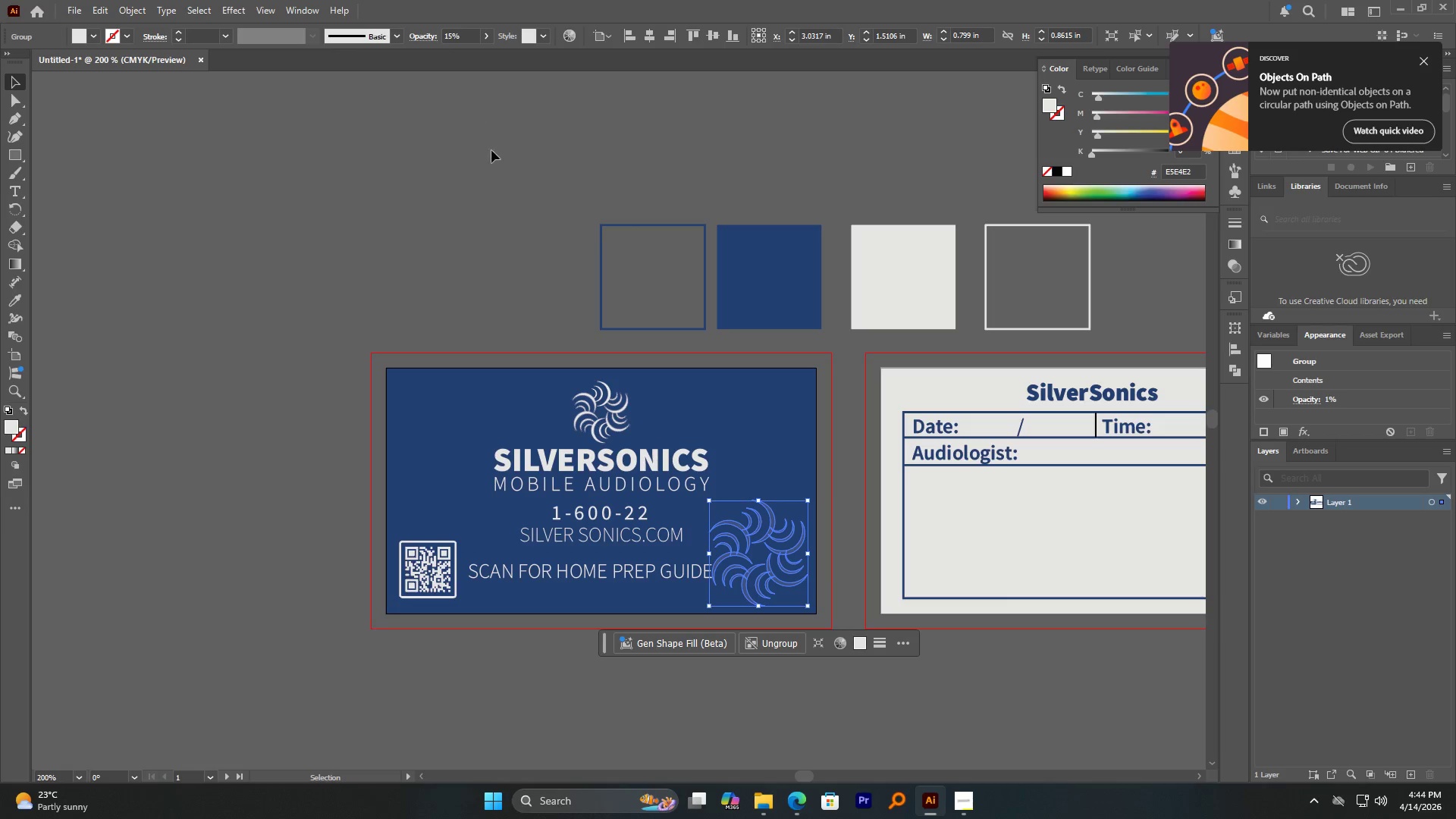 
left_click([475, 199])
 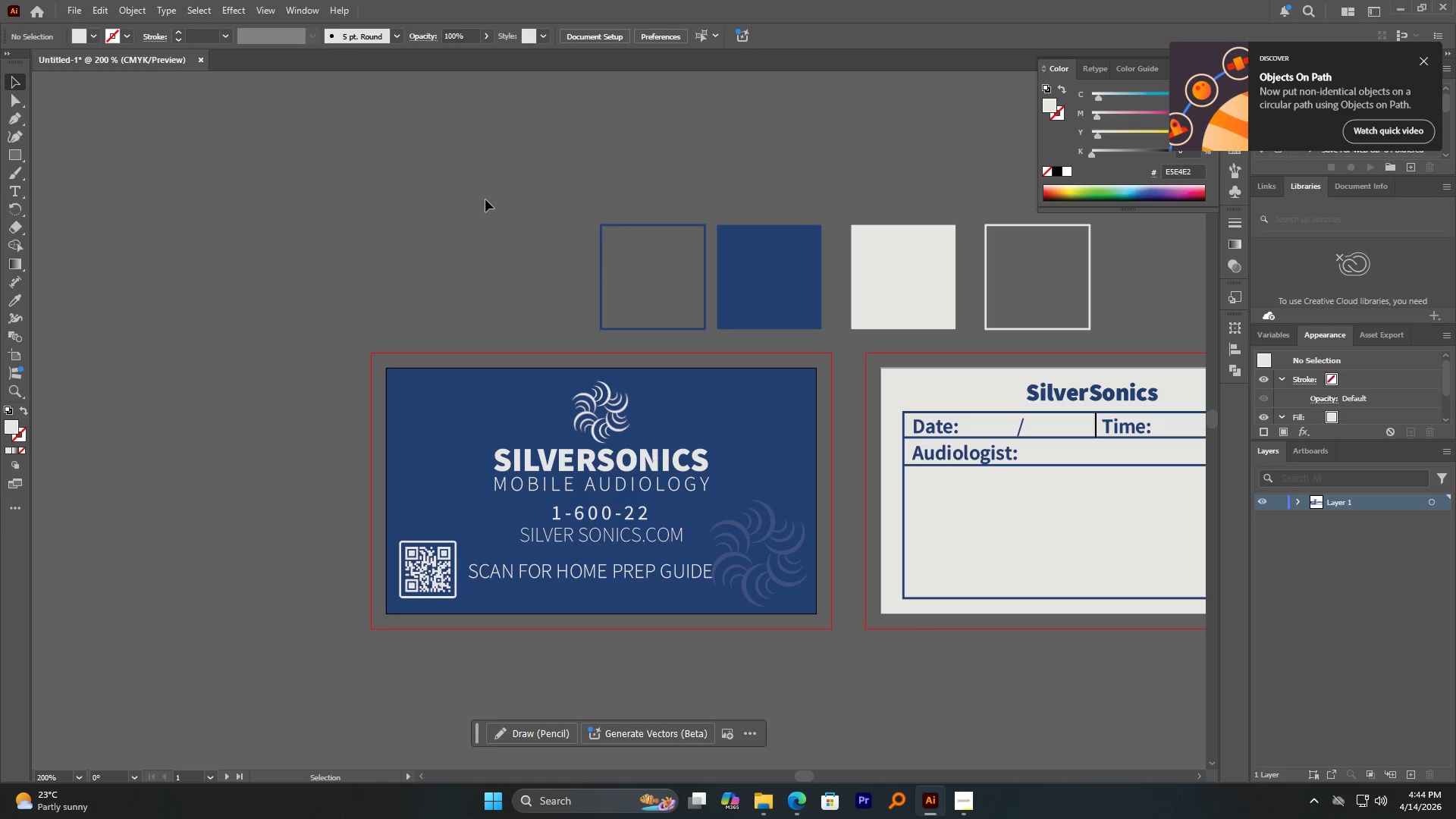 
hold_key(key=AltLeft, duration=12.88)
scroll: coordinate [512, 146], scroll_direction: up, amount: 1.0
 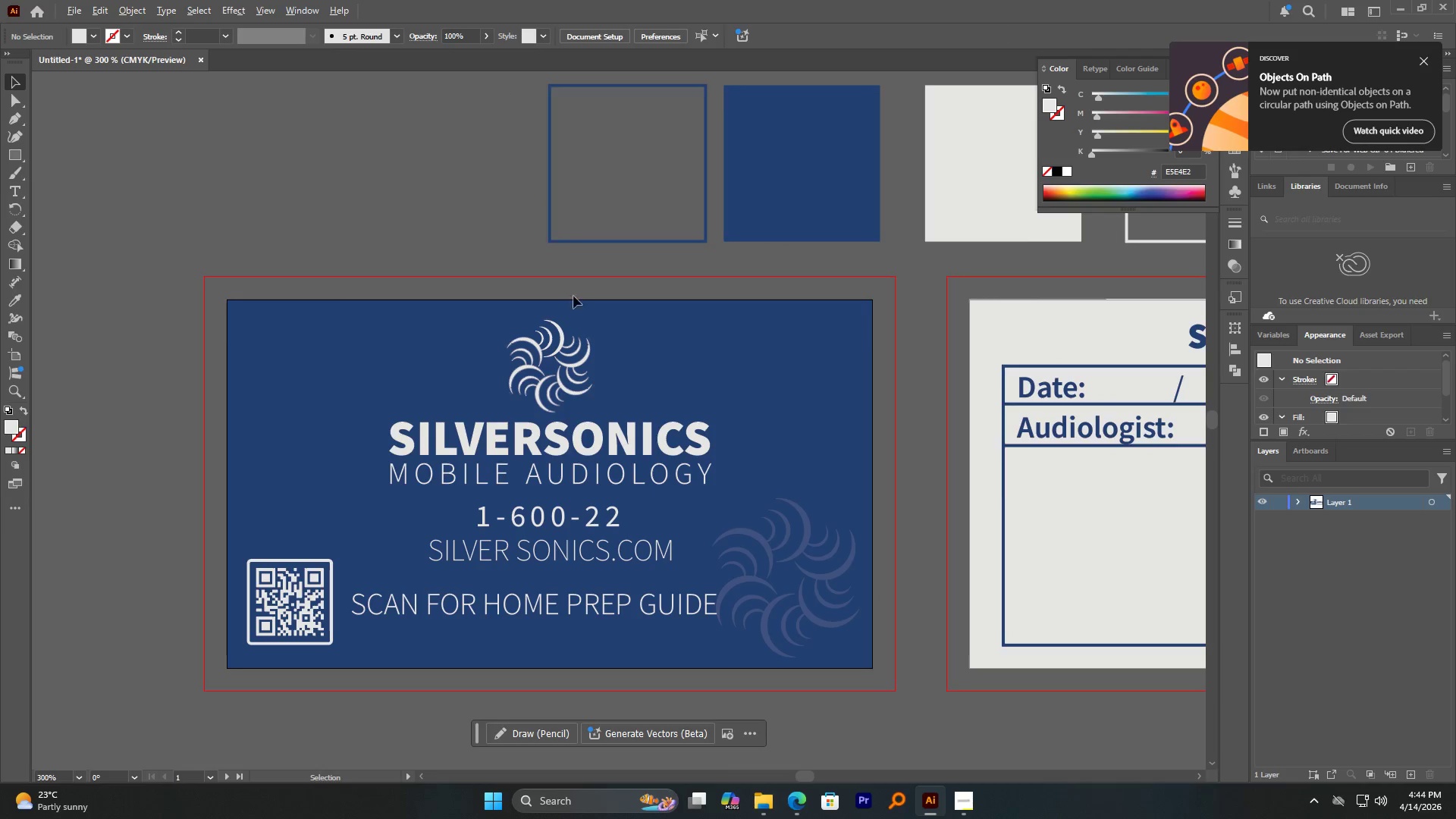 
scroll: coordinate [638, 322], scroll_direction: down, amount: 2.0
 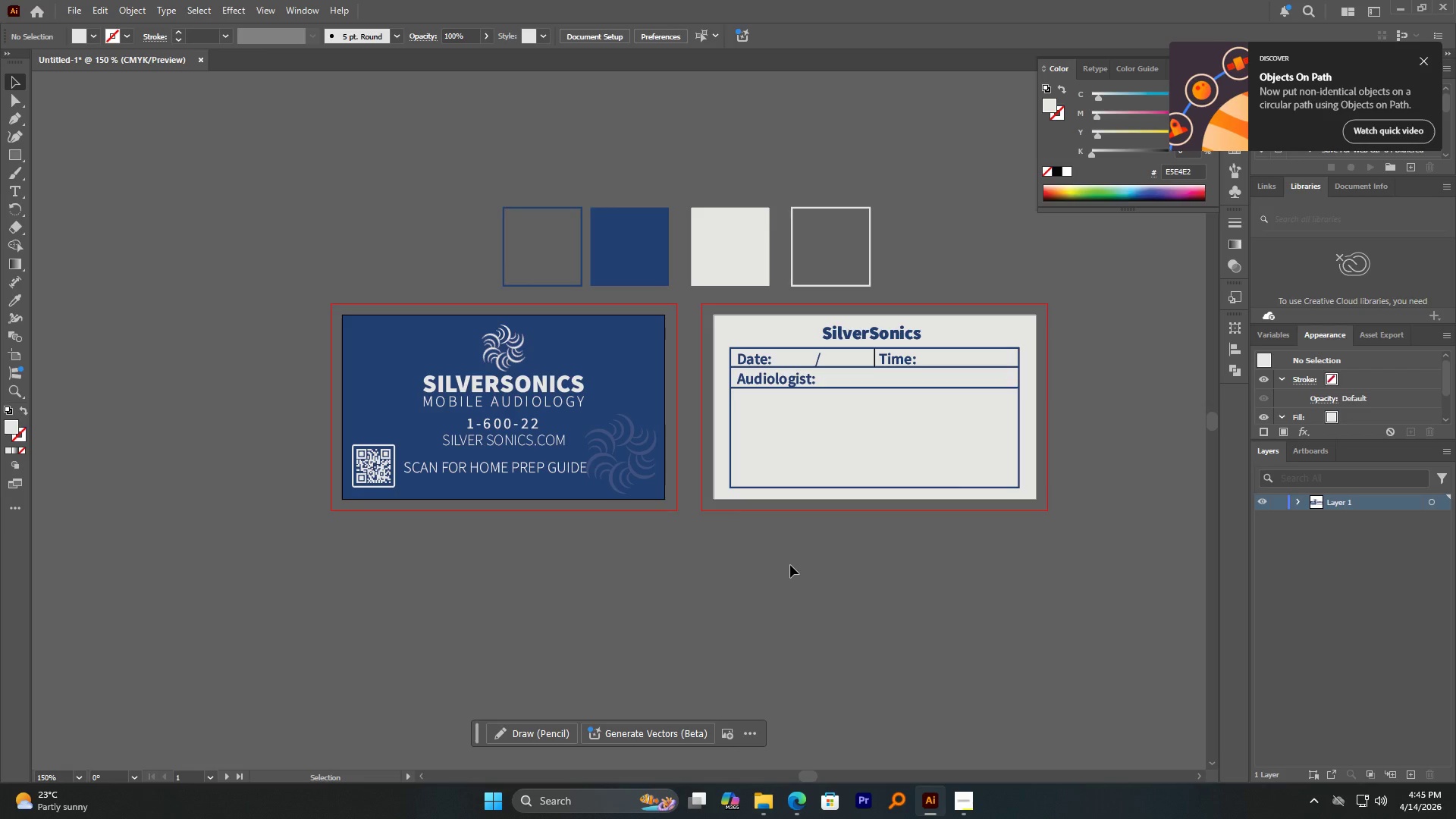 
wait(6.27)
 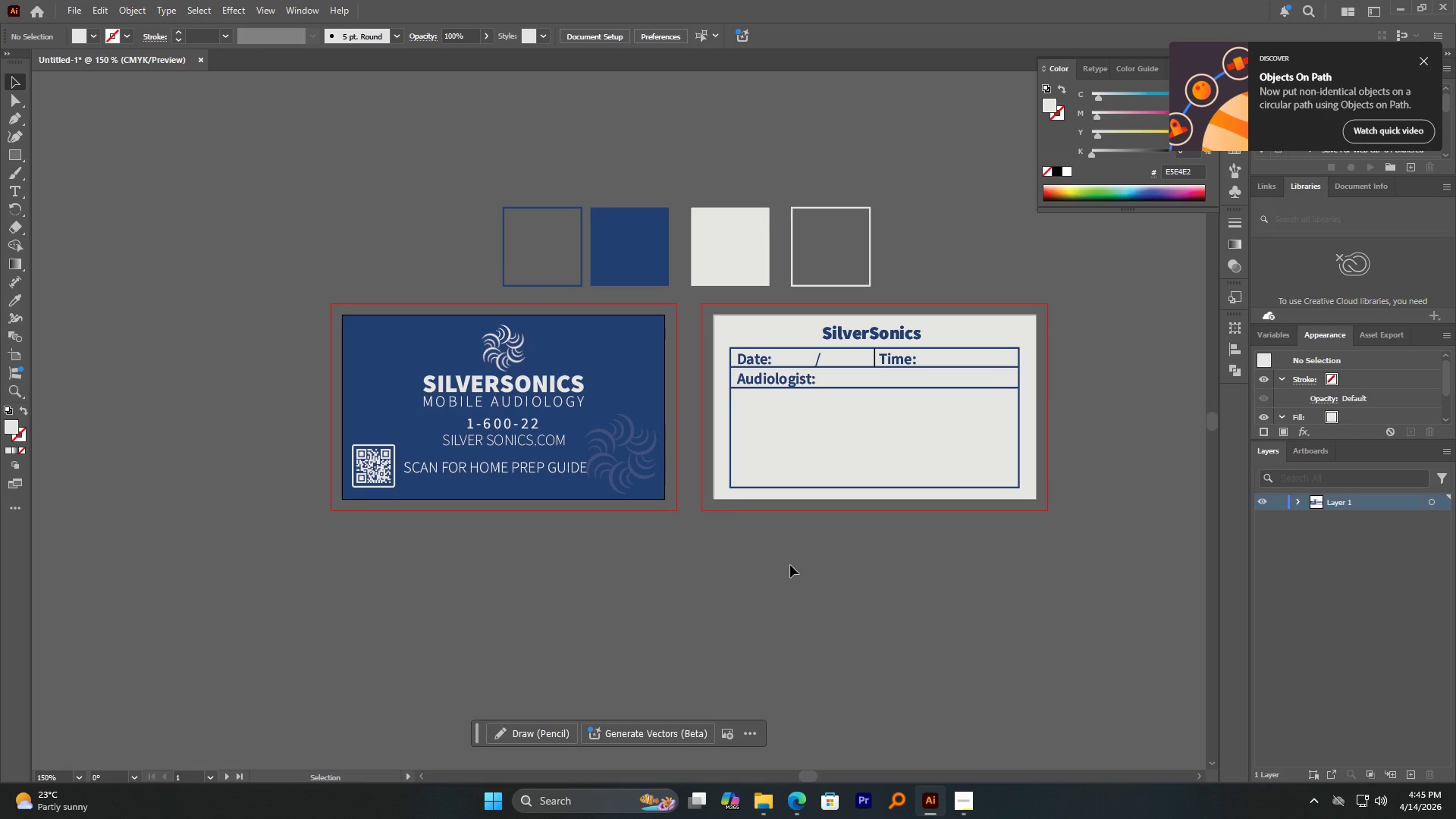 
hold_key(key=AltLeft, duration=1.41)
scroll: coordinate [671, 520], scroll_direction: up, amount: 1.0
 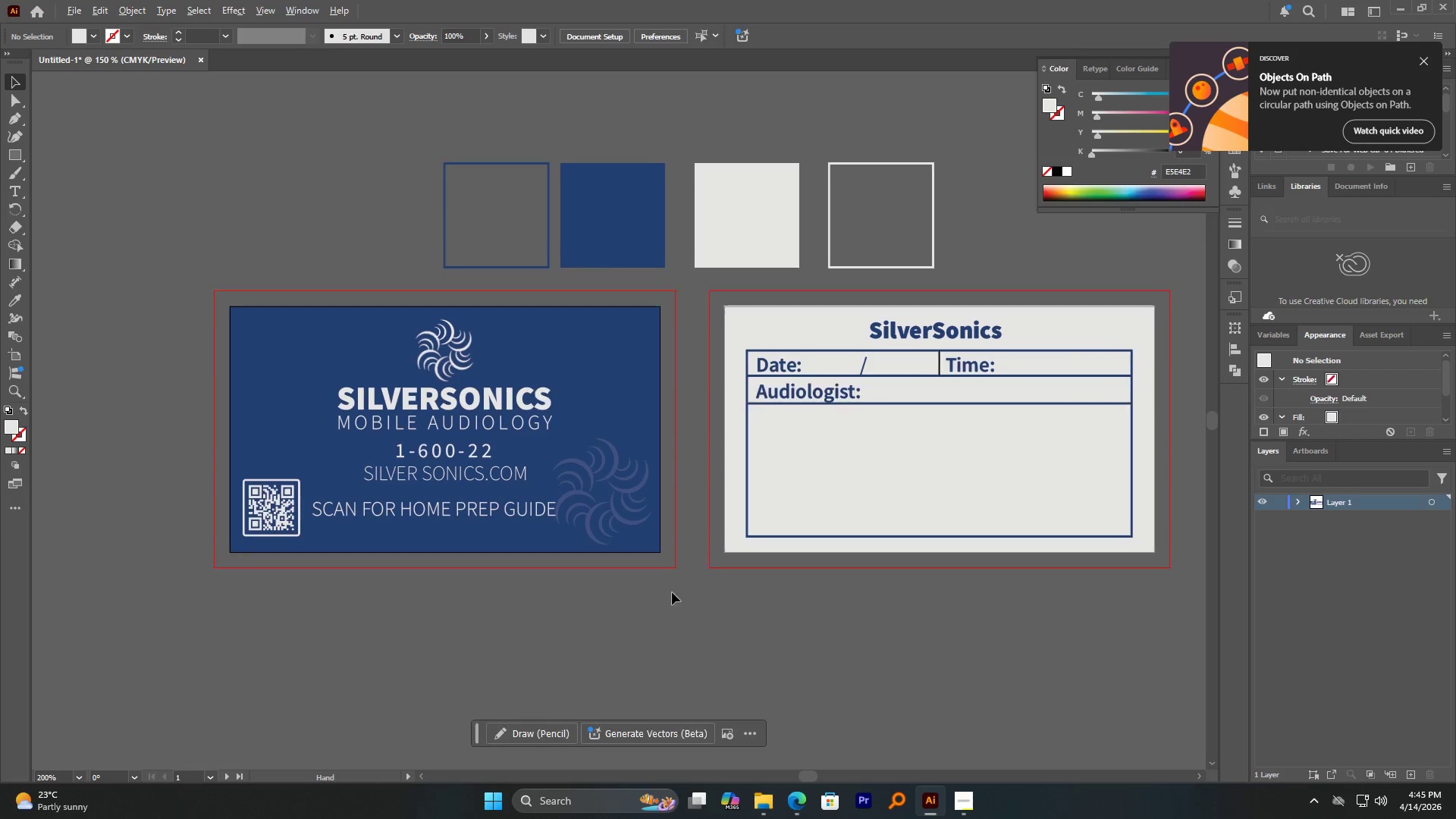 
hold_key(key=ControlLeft, duration=0.39)
 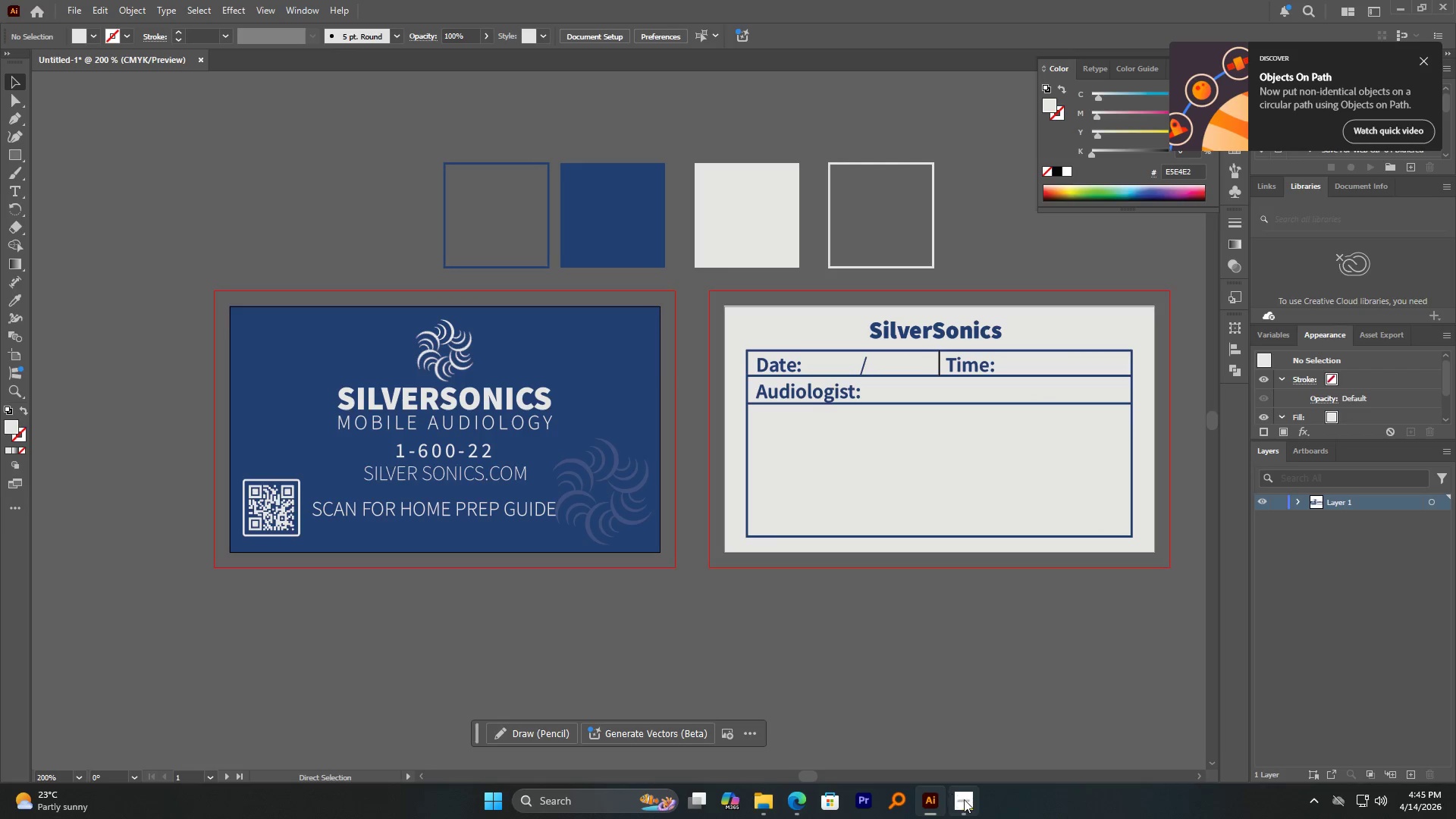 
left_click([964, 799])